 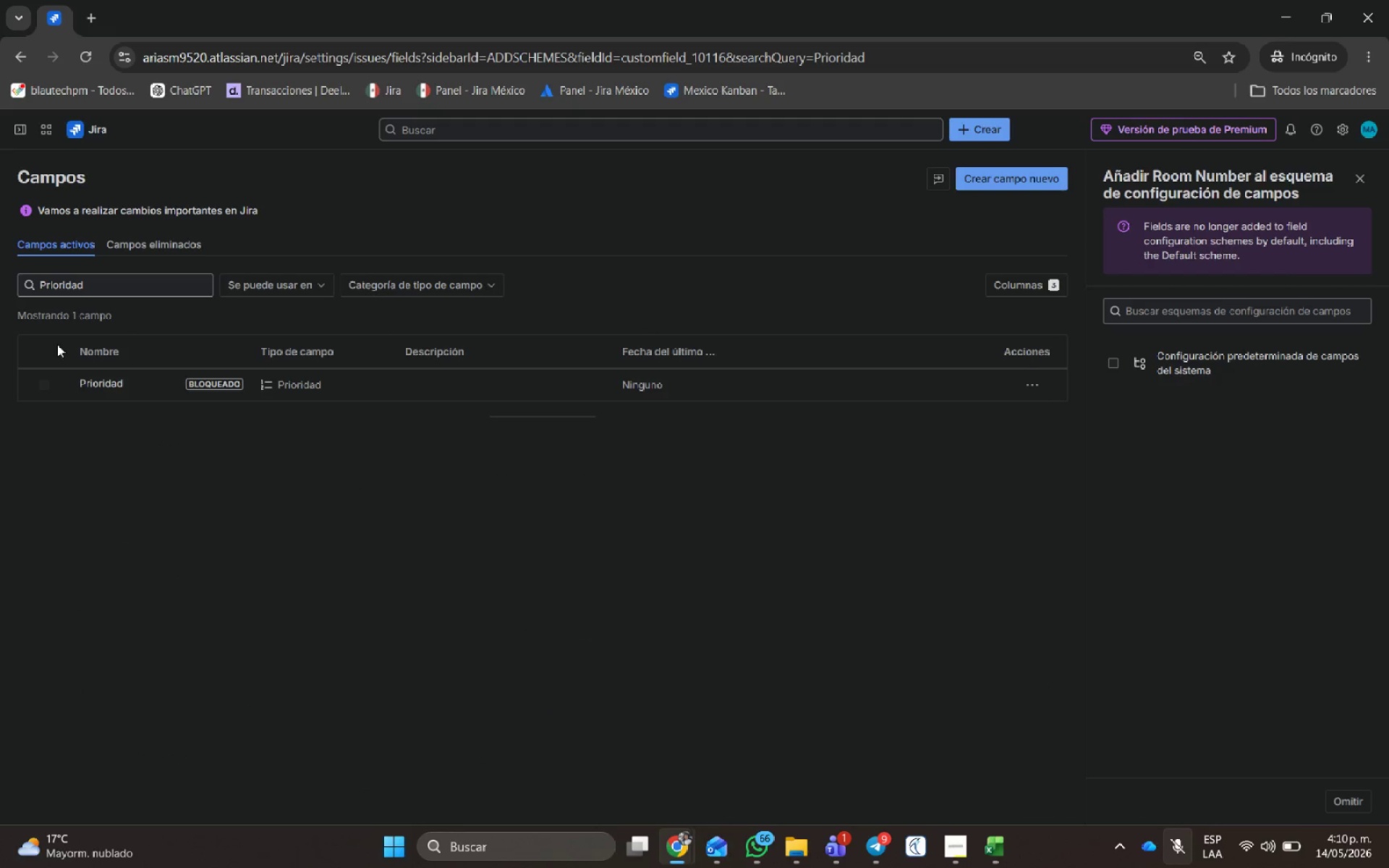 
left_click([102, 291])
 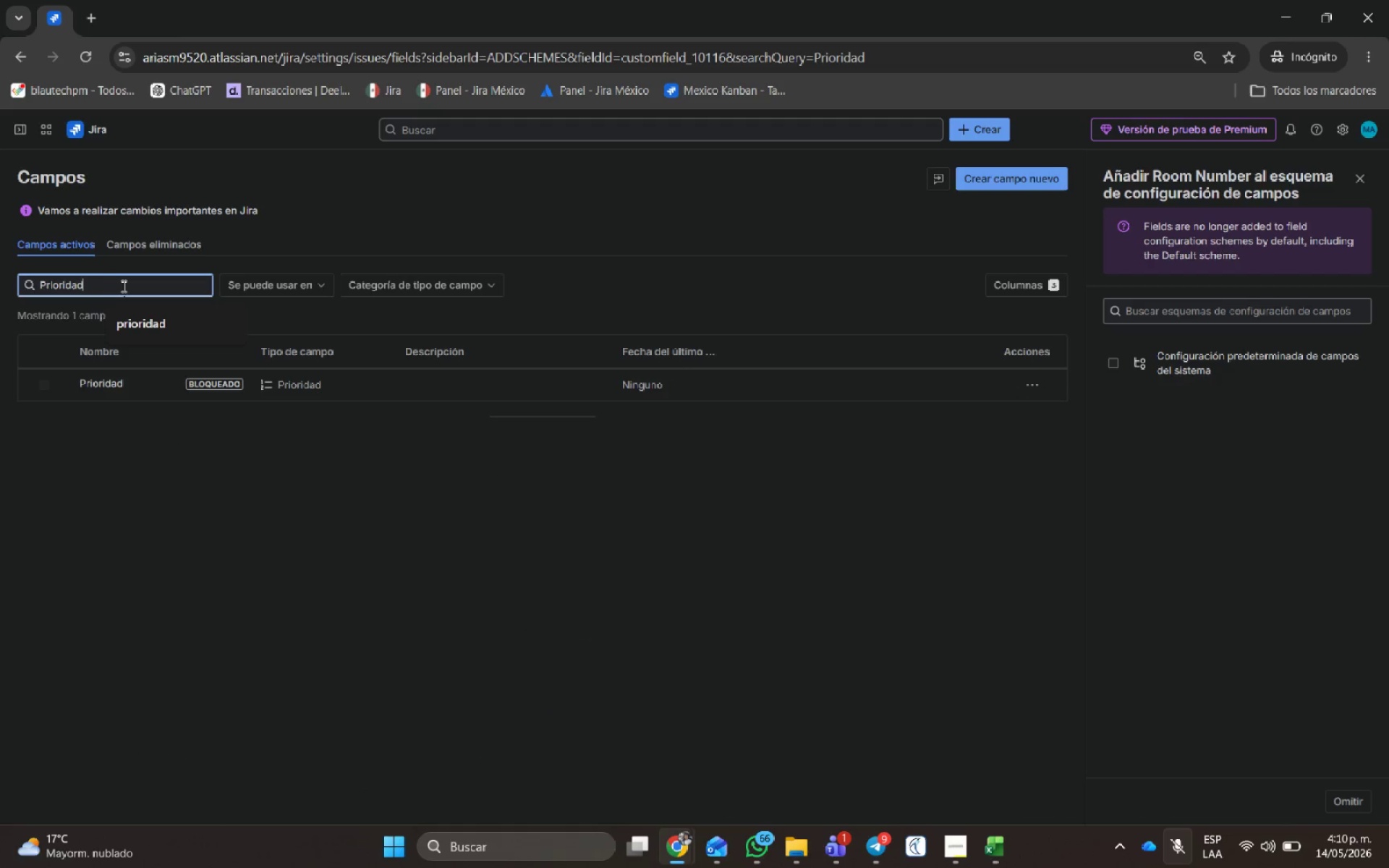 
left_click_drag(start_coordinate=[122, 285], to_coordinate=[0, 277])
 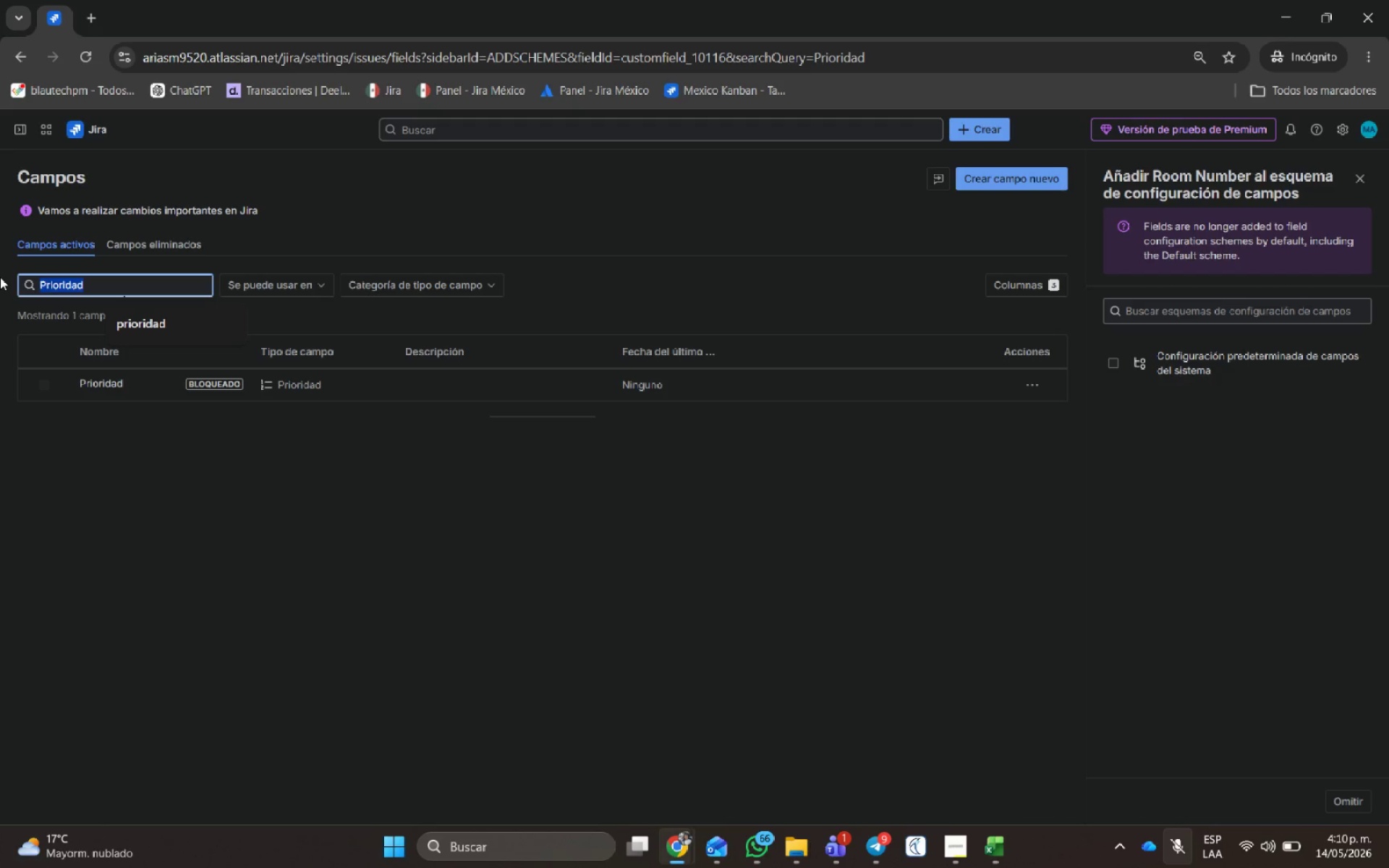 
key(Backspace)
 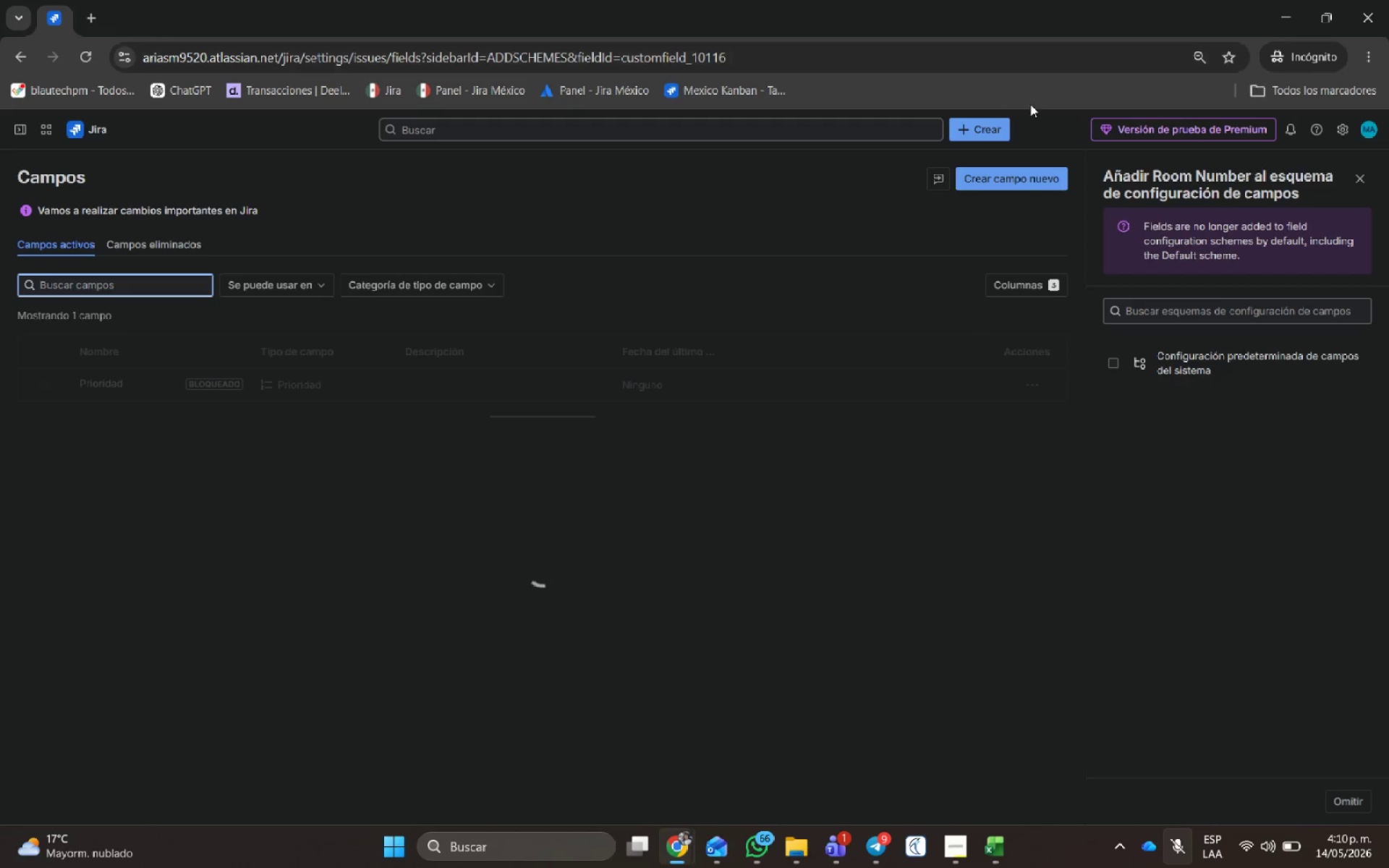 
left_click([961, 172])
 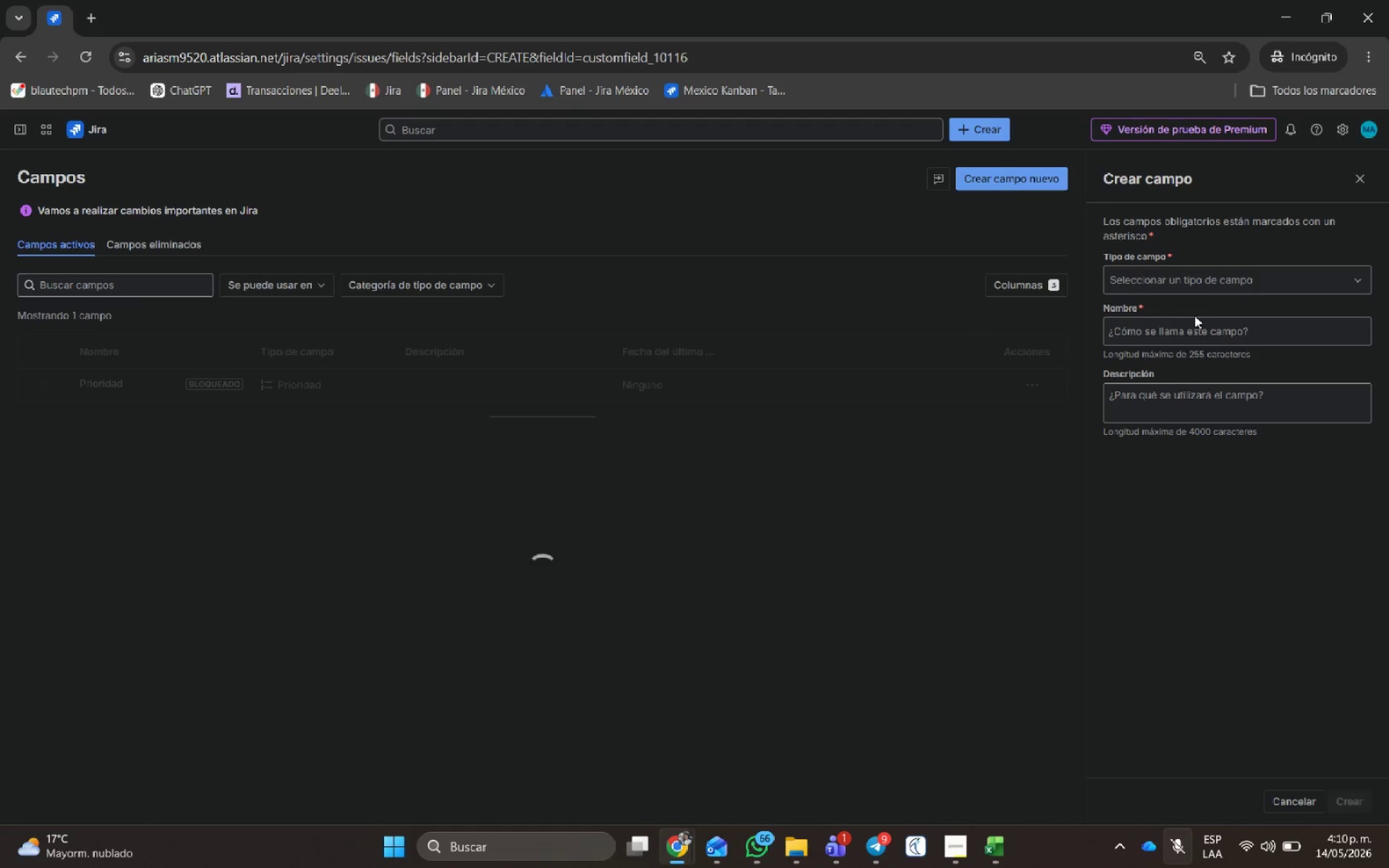 
left_click([1192, 331])
 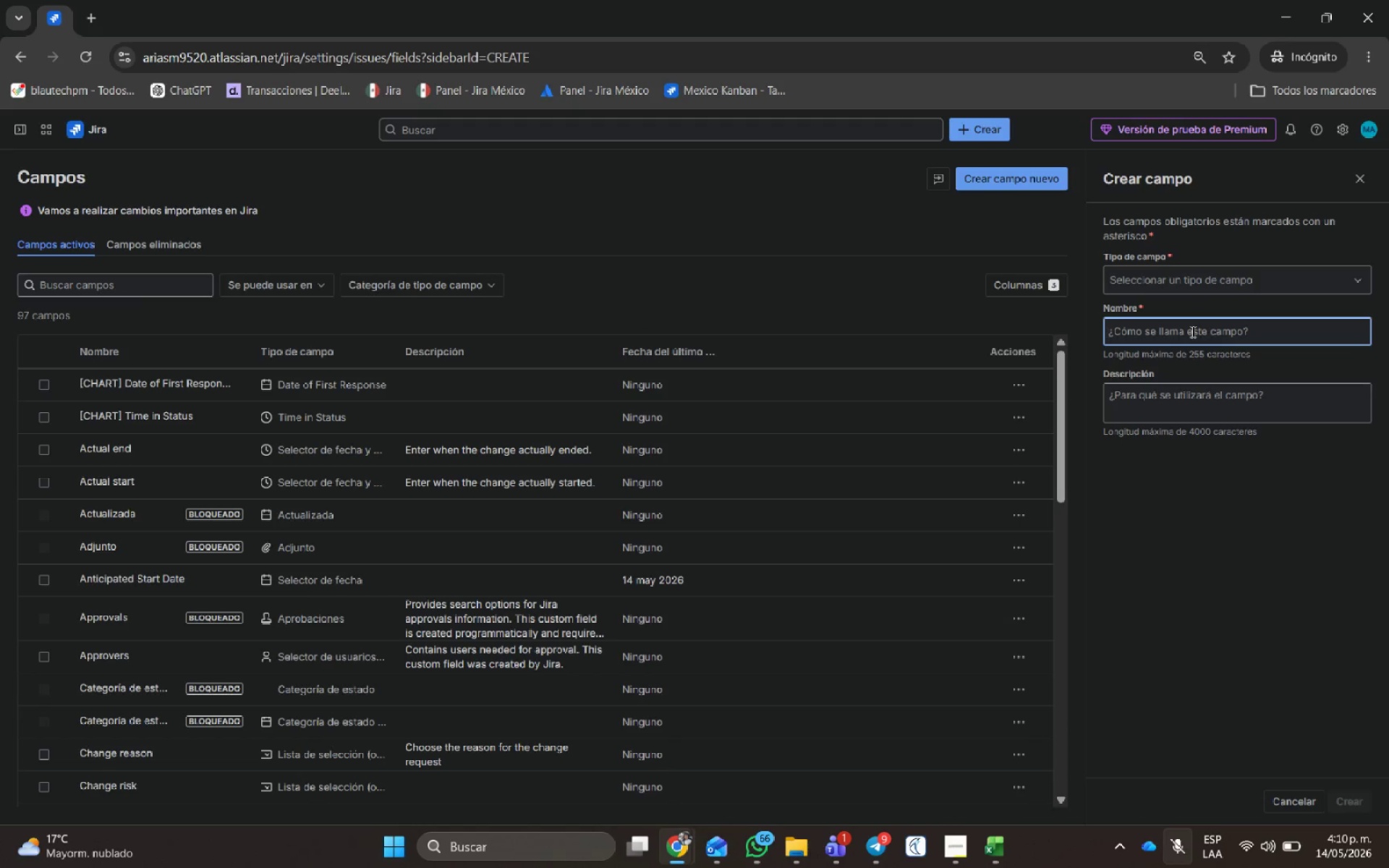 
key(Control+V)
 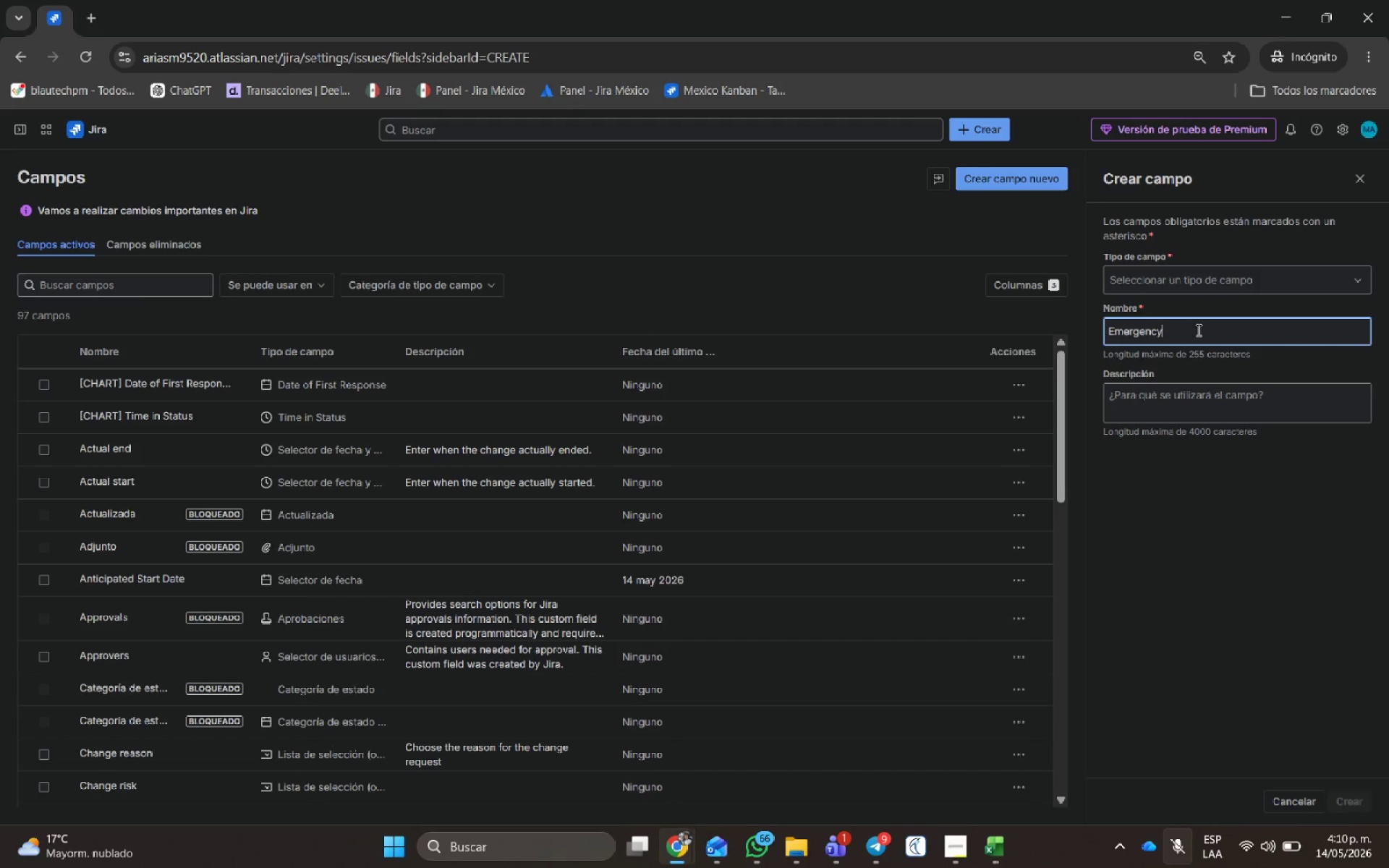 
key(Shift+Home)
 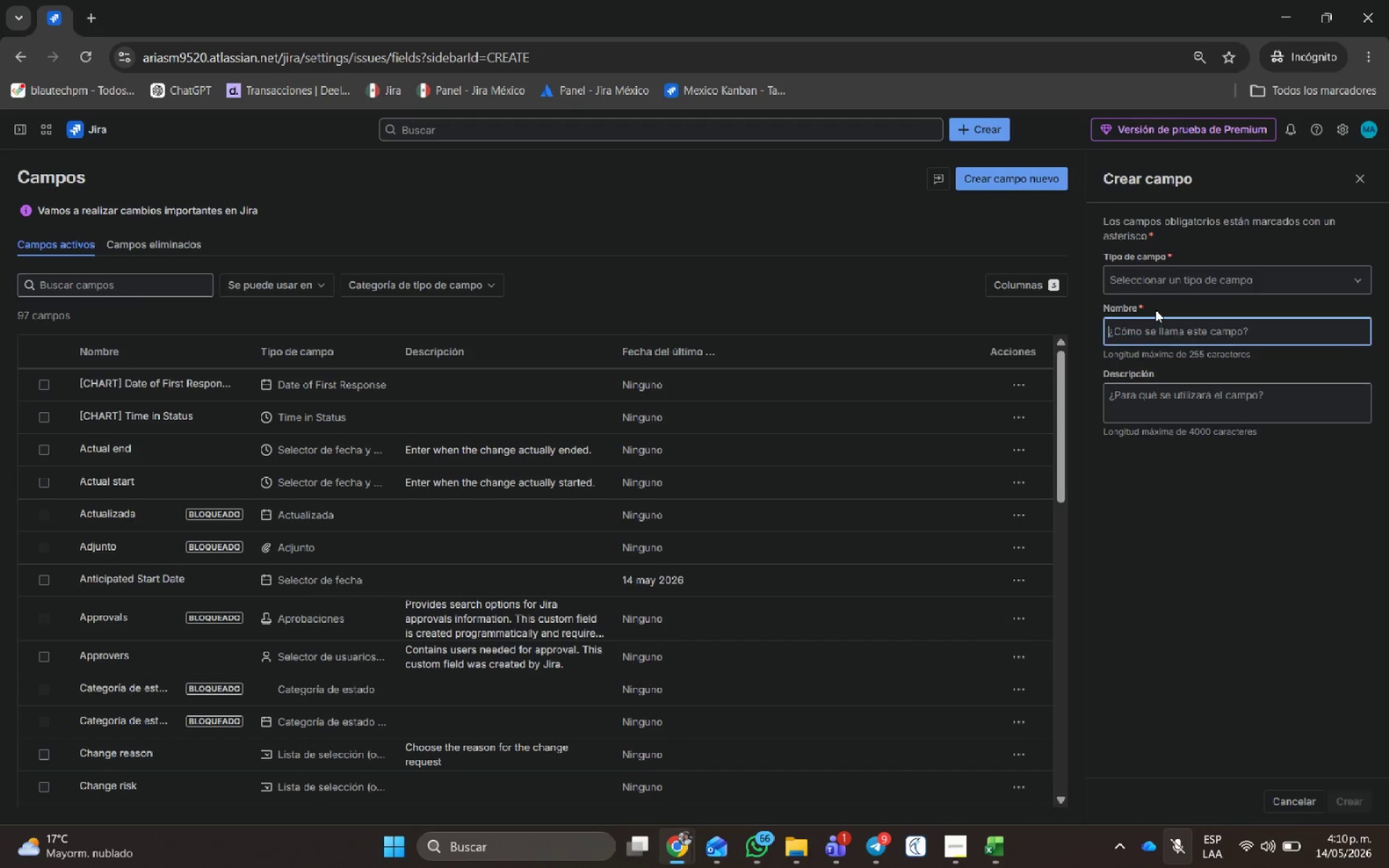 
key(Backspace)
 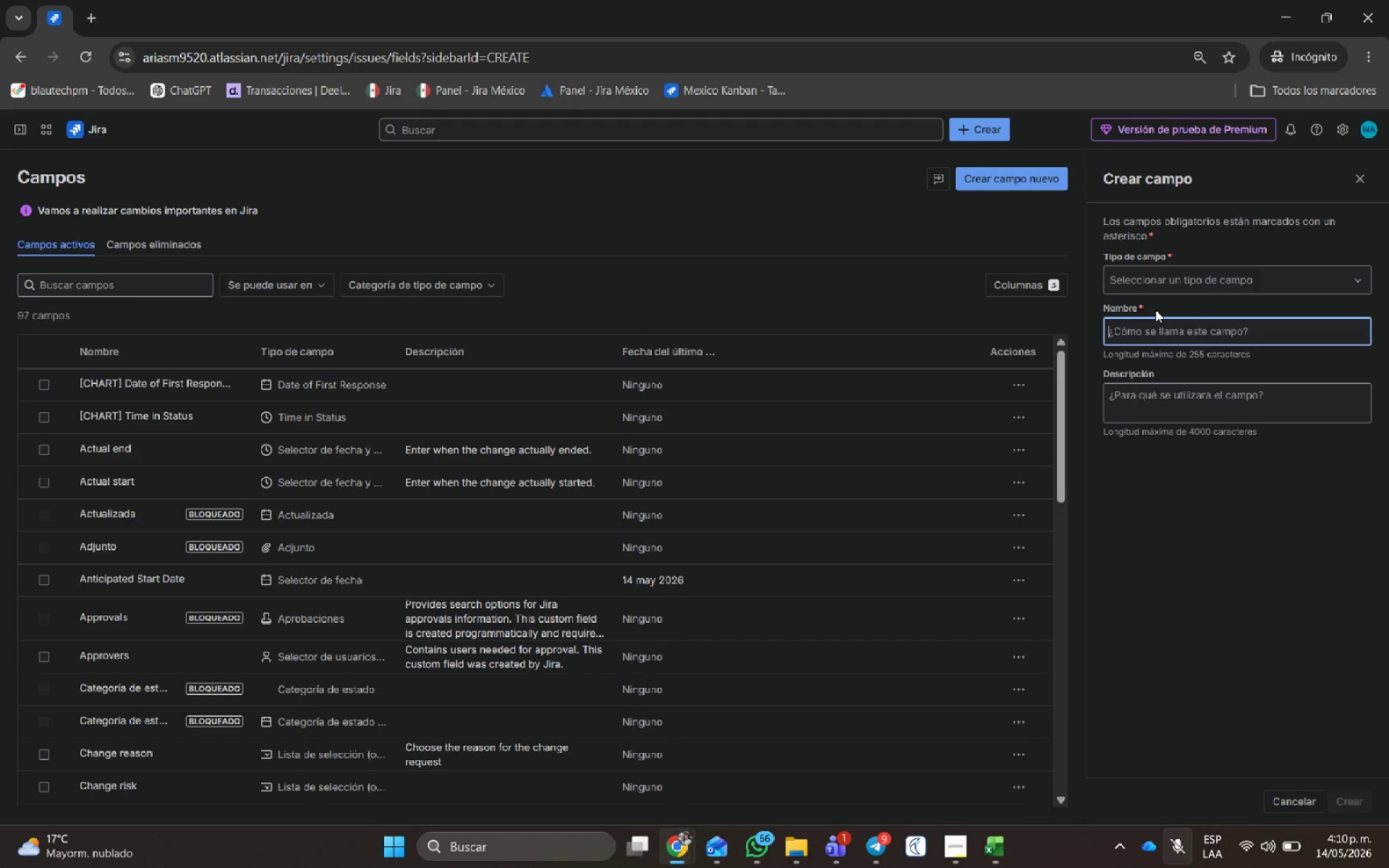 
key(Alt+Tab)
 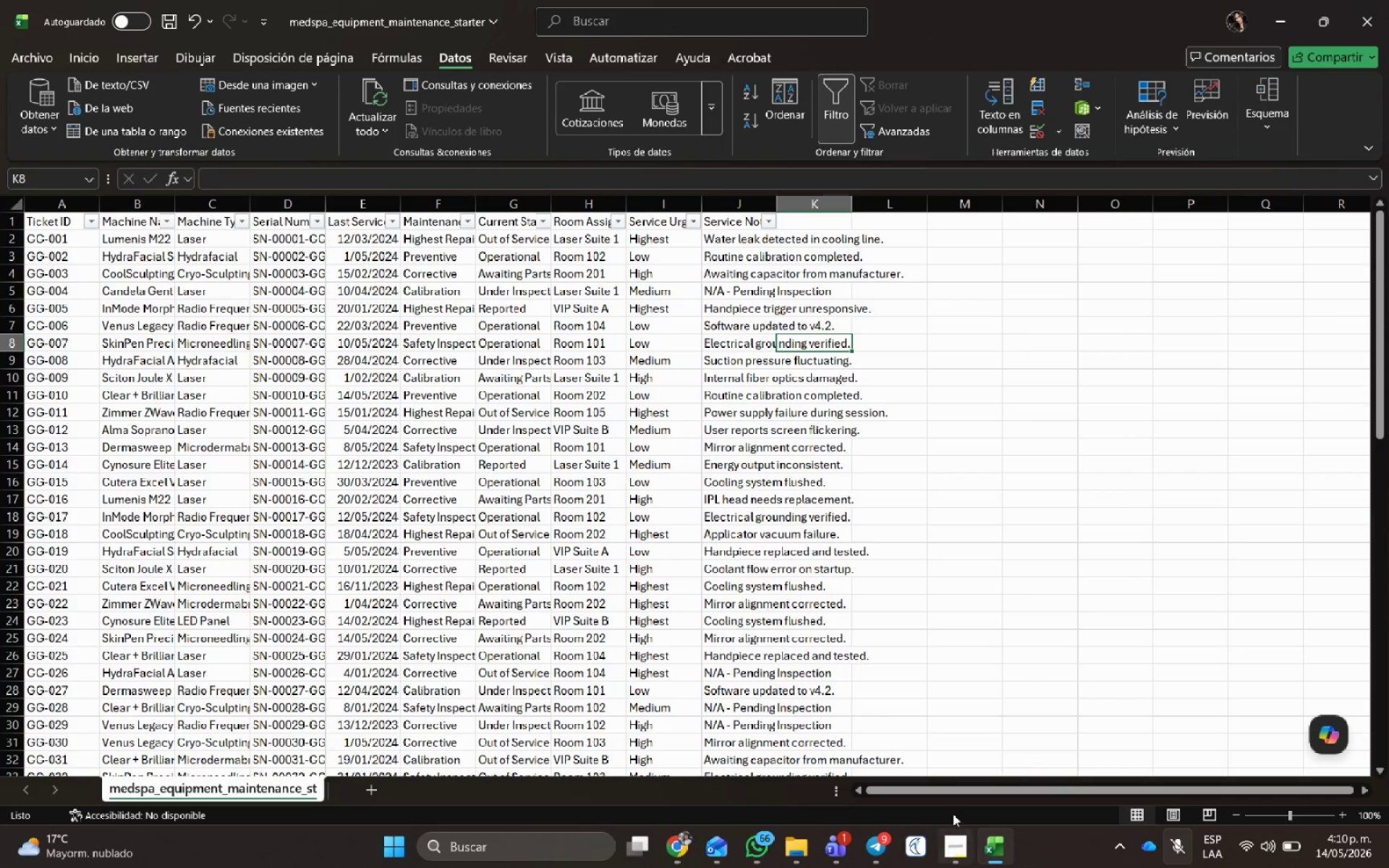 
left_click([941, 843])